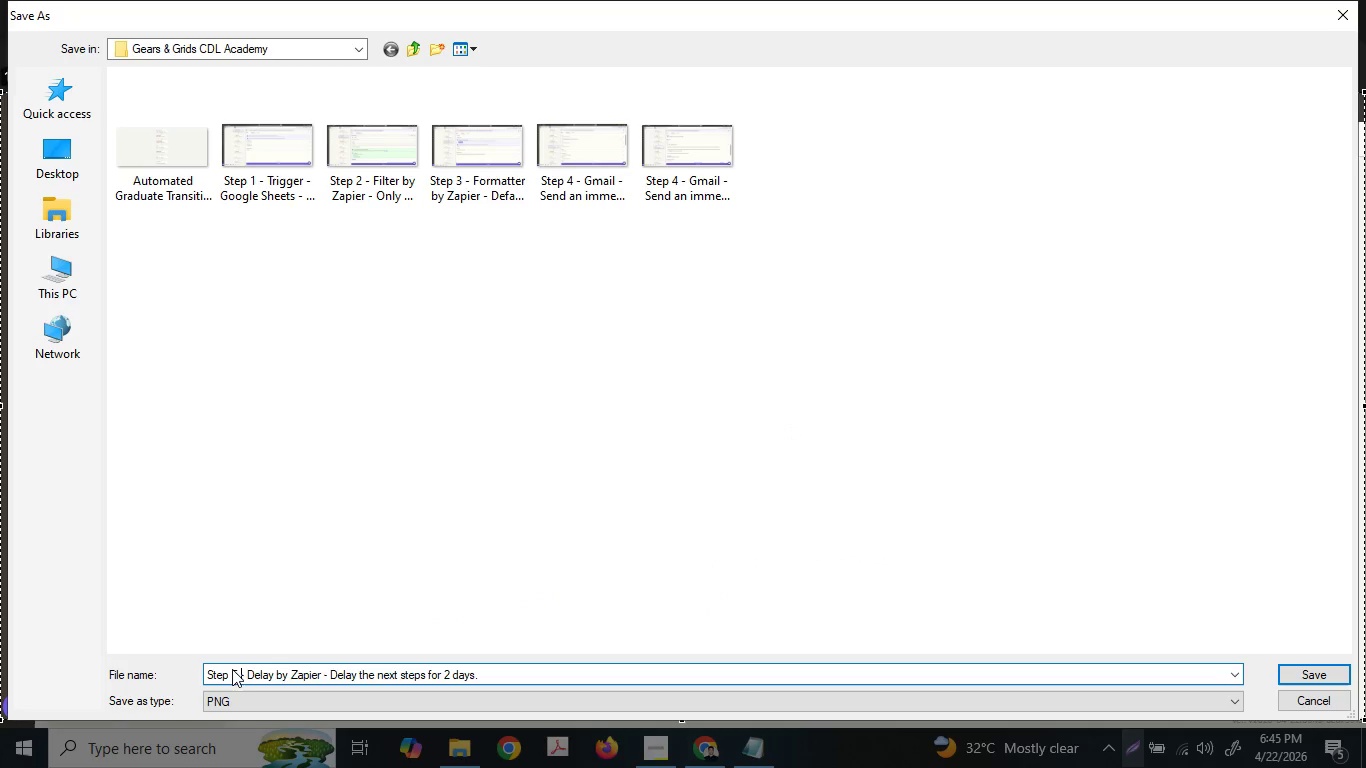 
key(Space)
 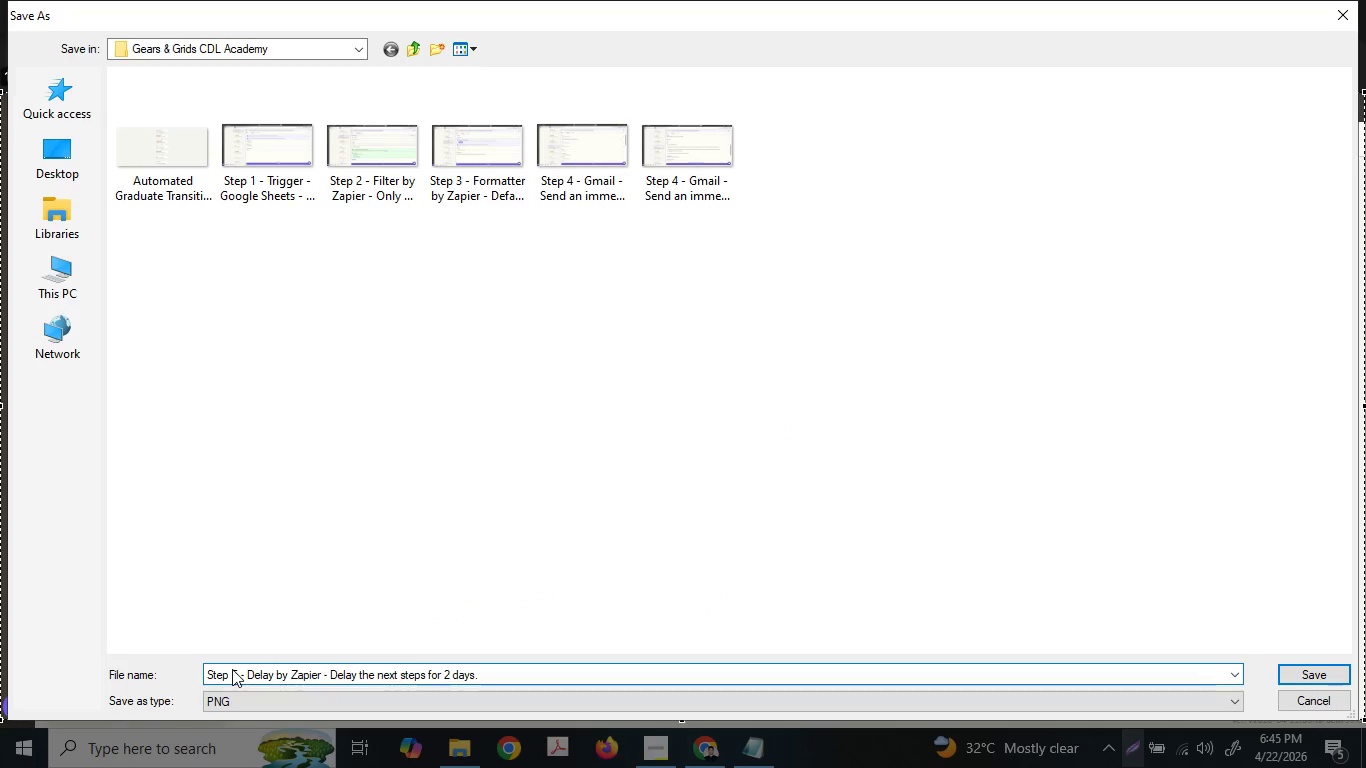 
key(Enter)
 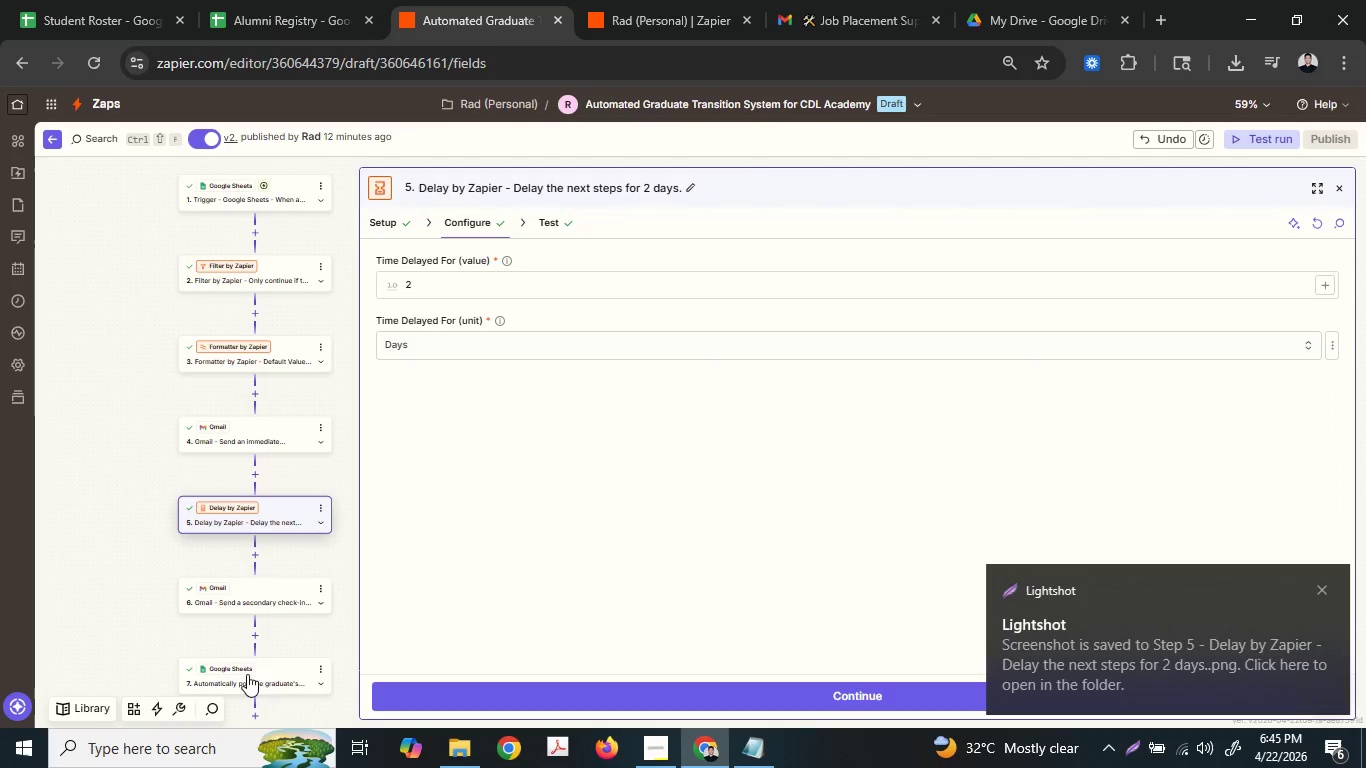 
left_click([264, 612])
 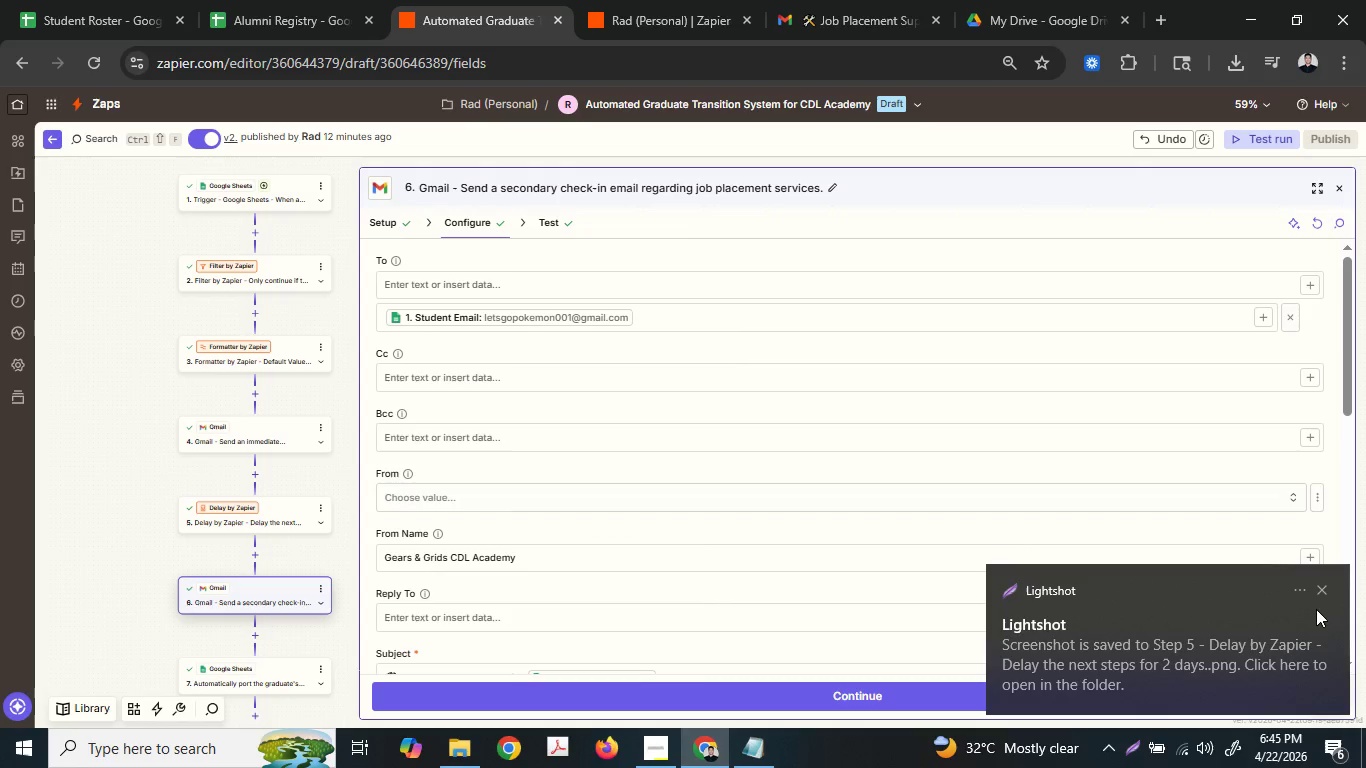 
left_click([1318, 596])
 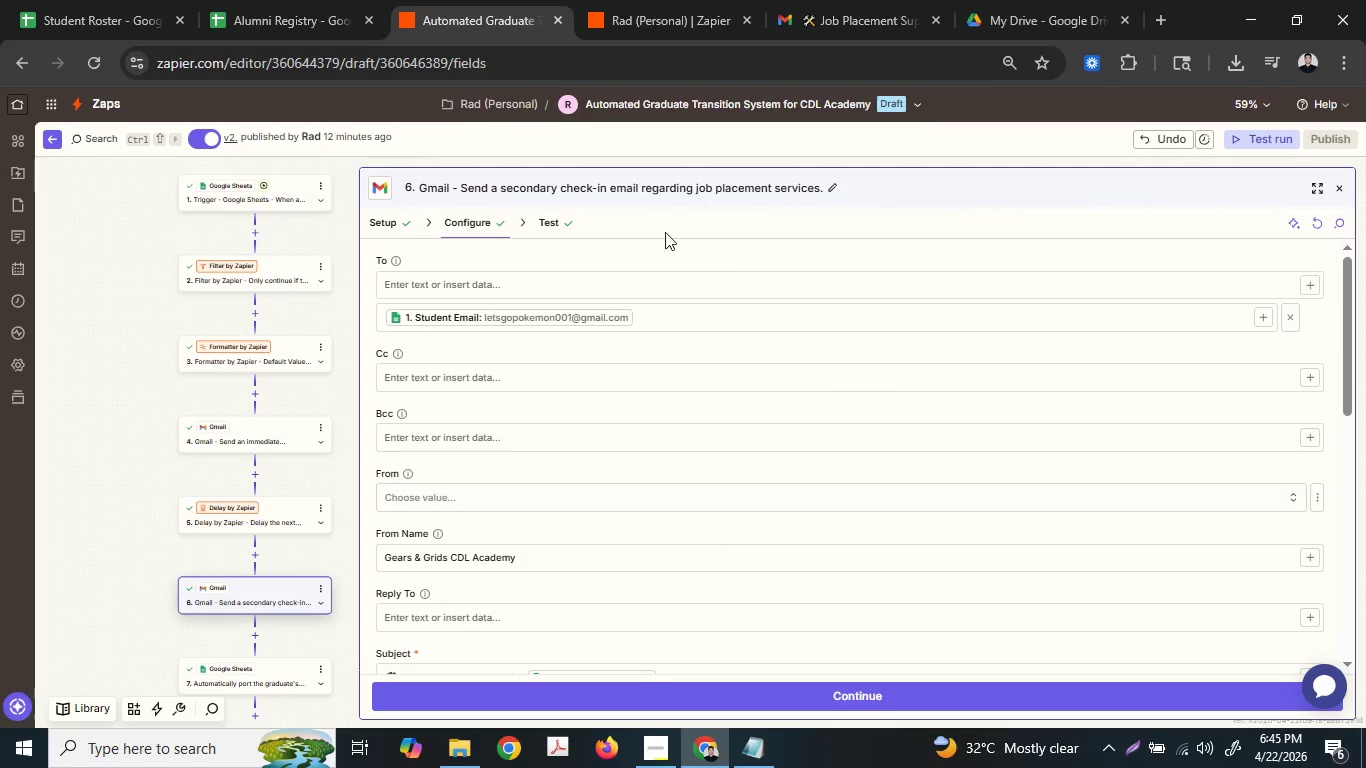 
left_click([650, 197])
 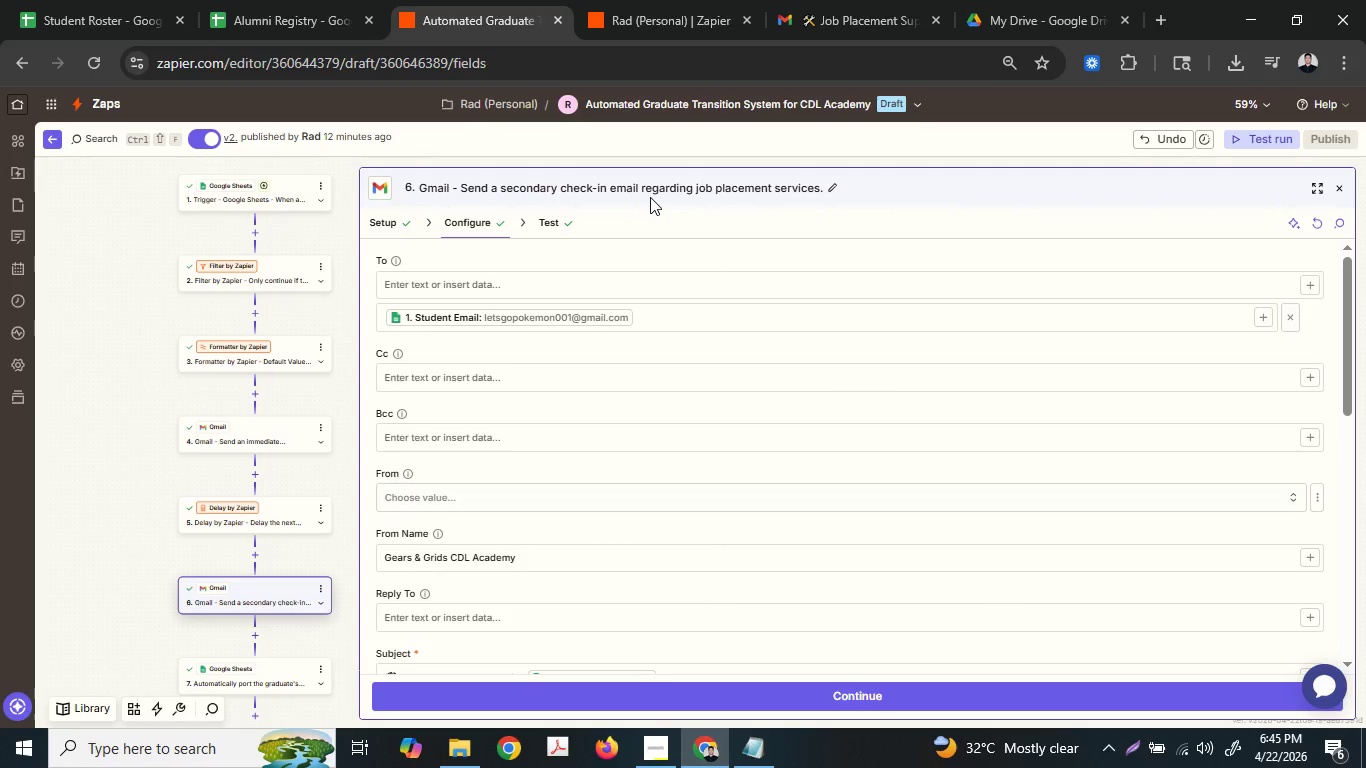 
key(Control+ControlLeft)
 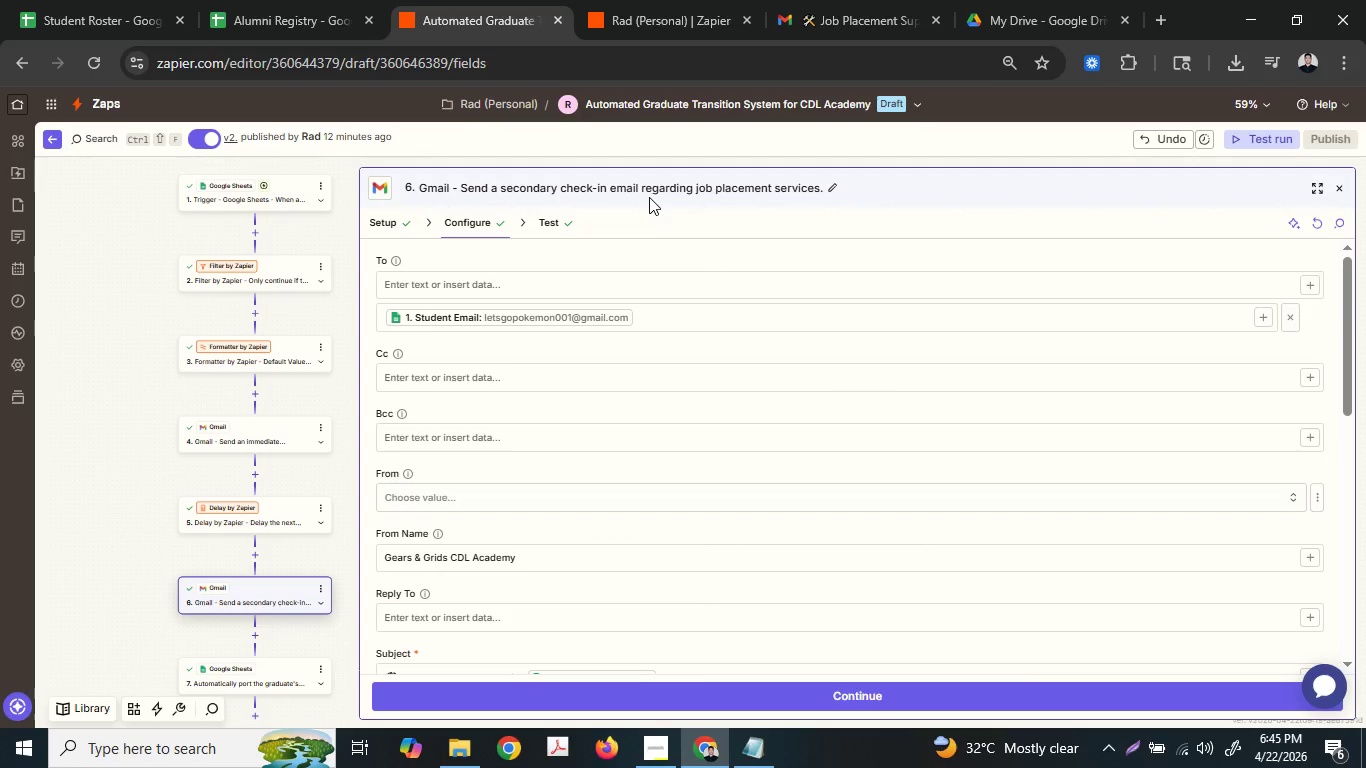 
left_click([649, 197])
 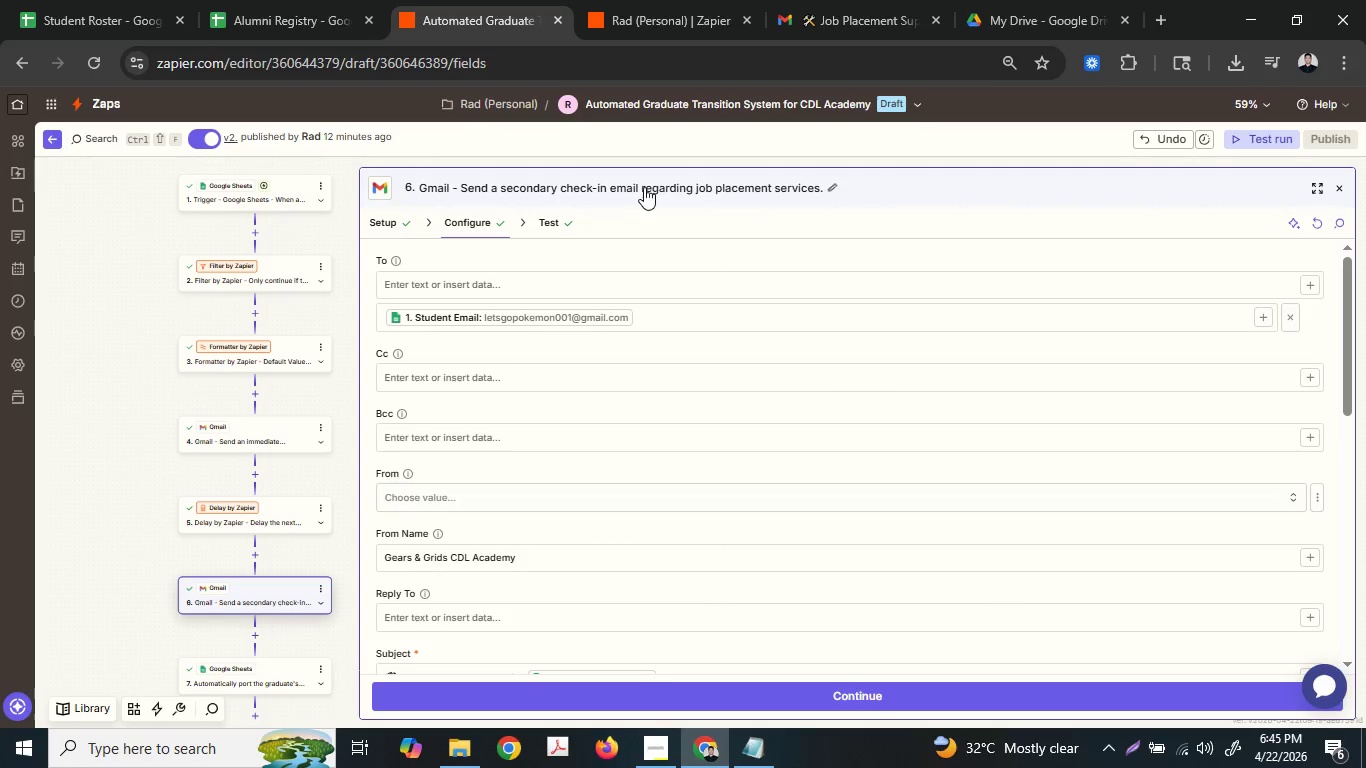 
double_click([644, 187])
 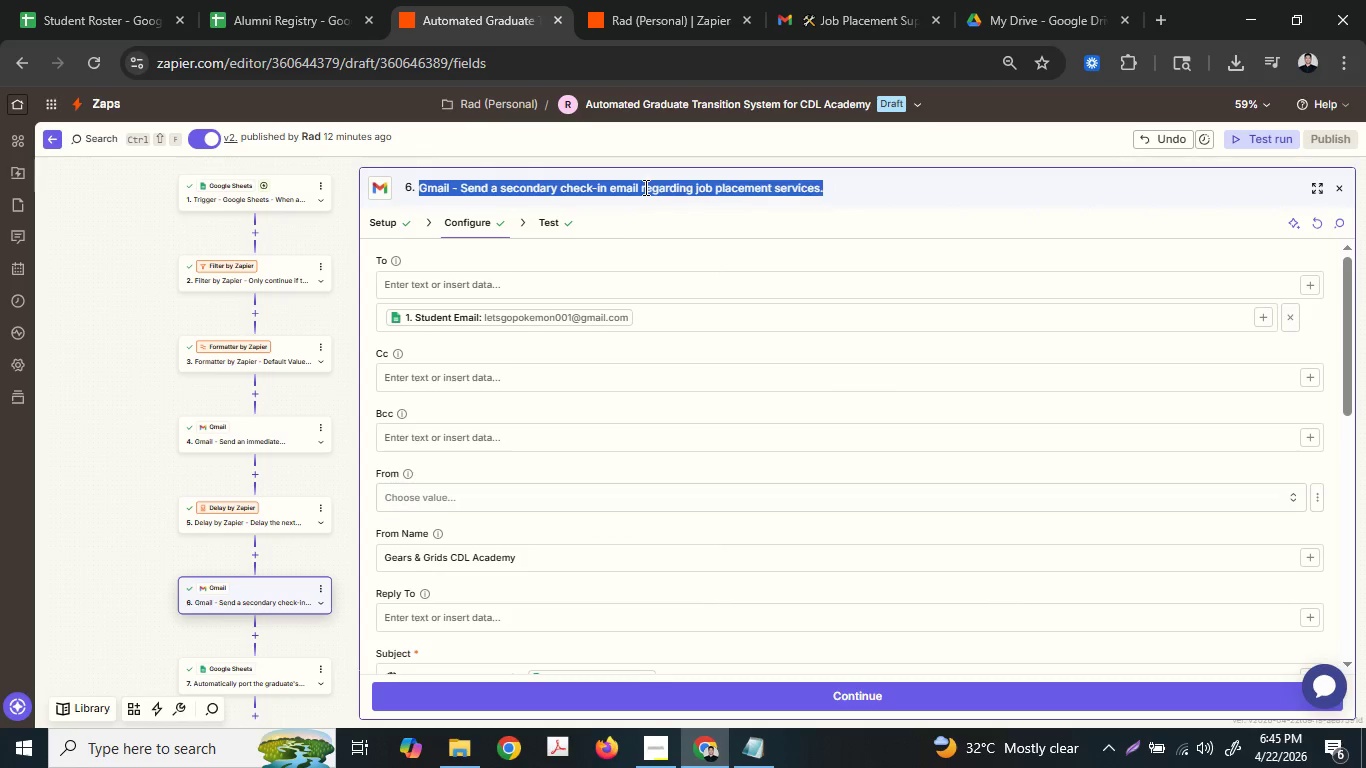 
key(Control+ControlLeft)
 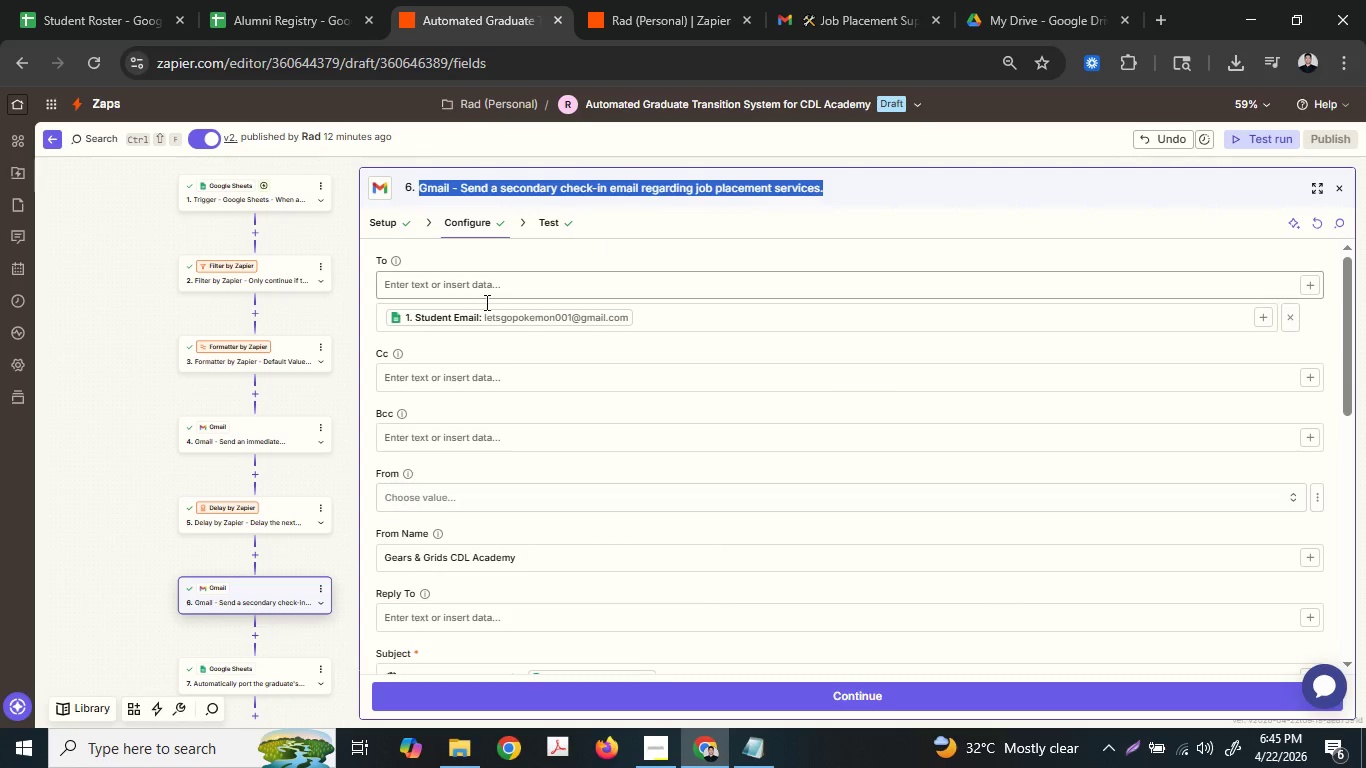 
key(Control+C)
 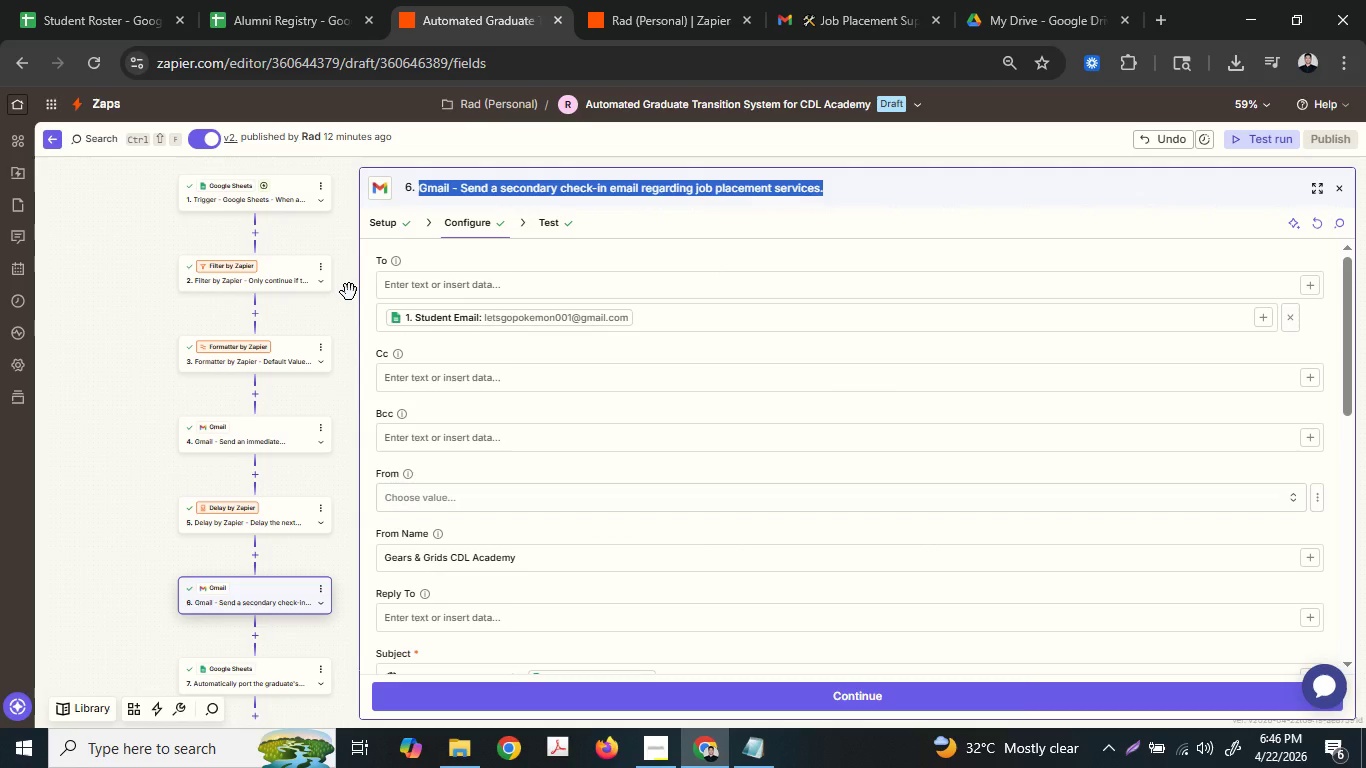 
left_click([349, 292])
 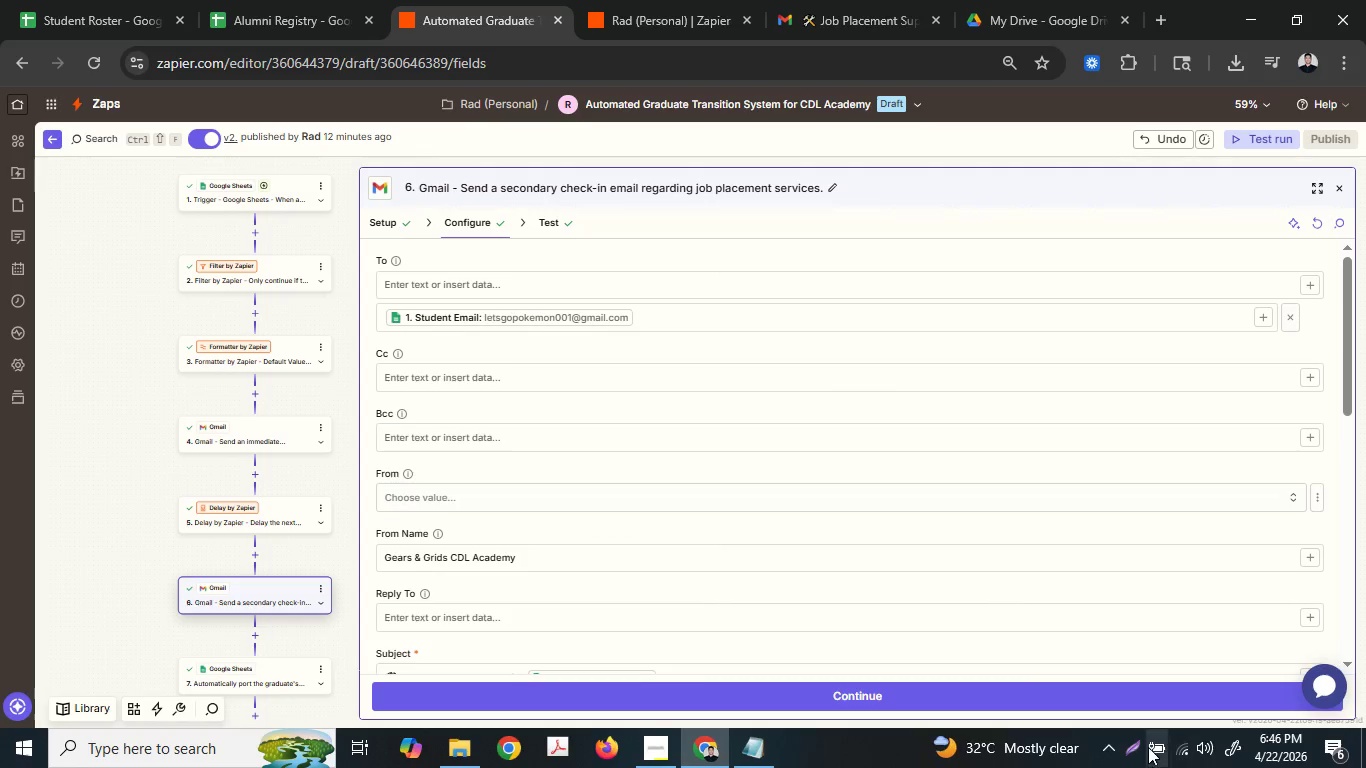 
left_click([1138, 743])
 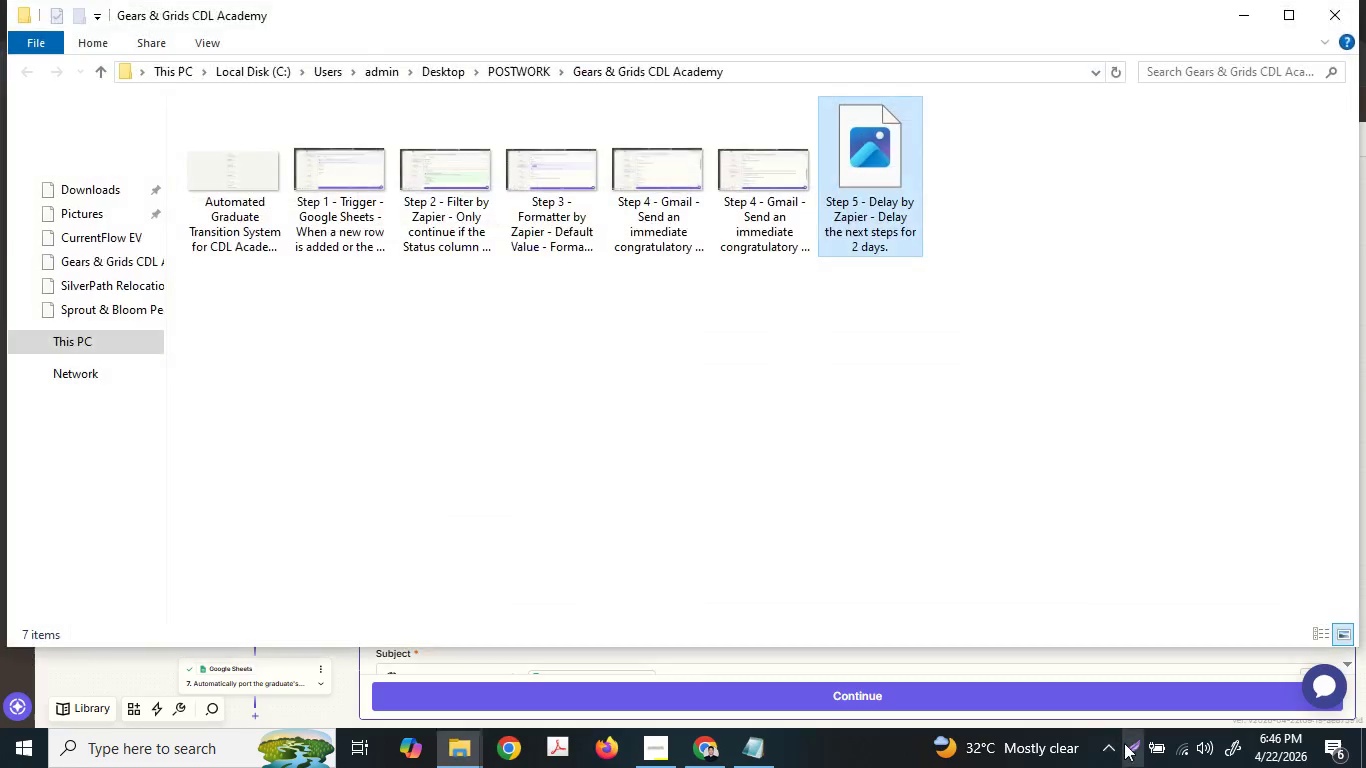 
left_click([1124, 743])
 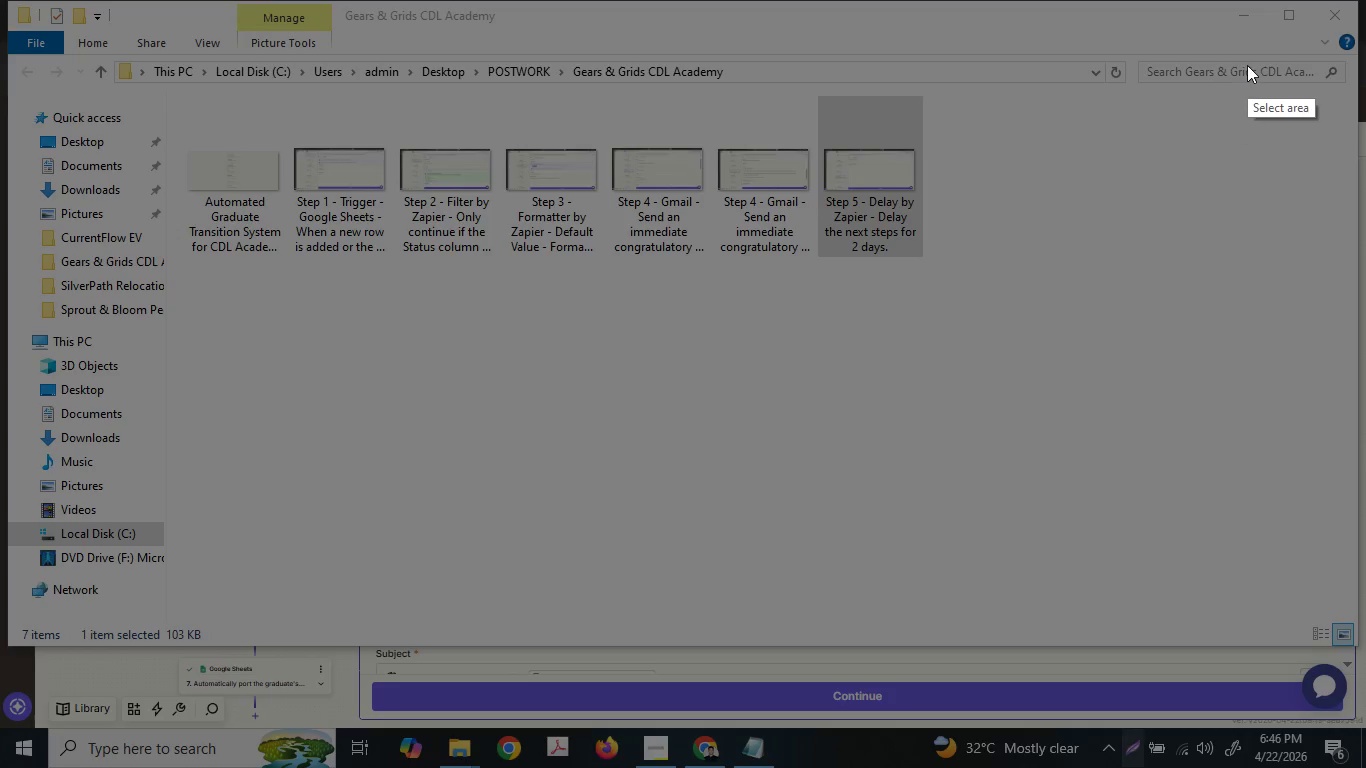 
key(Escape)
 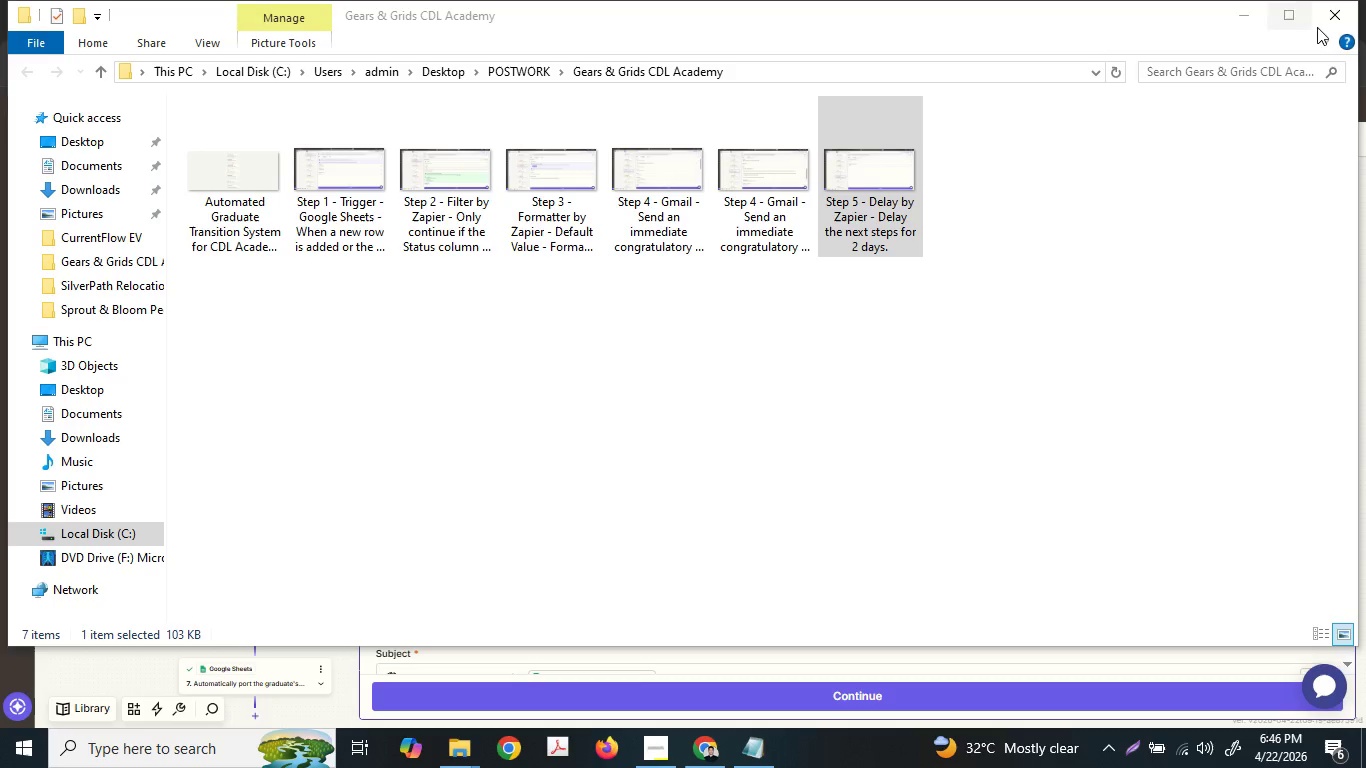 
left_click([1321, 27])
 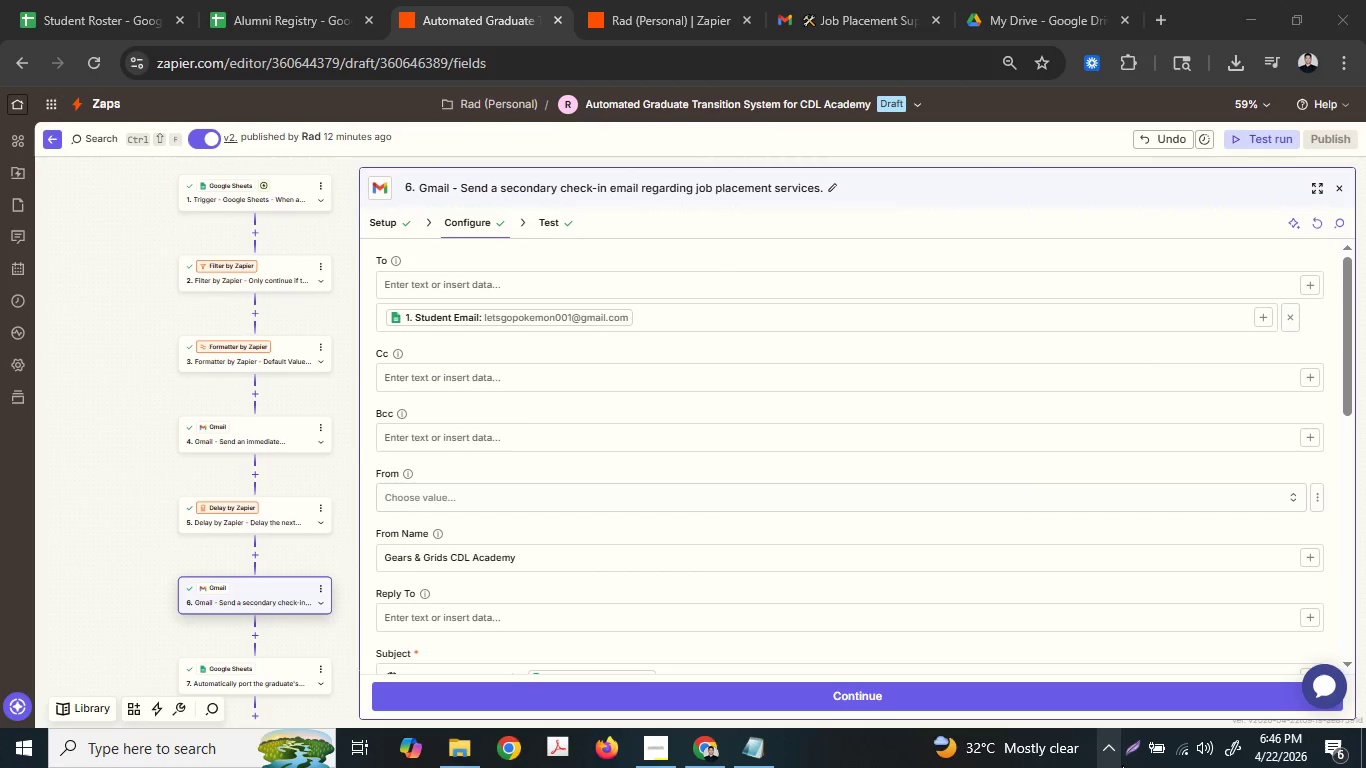 
left_click([1125, 751])
 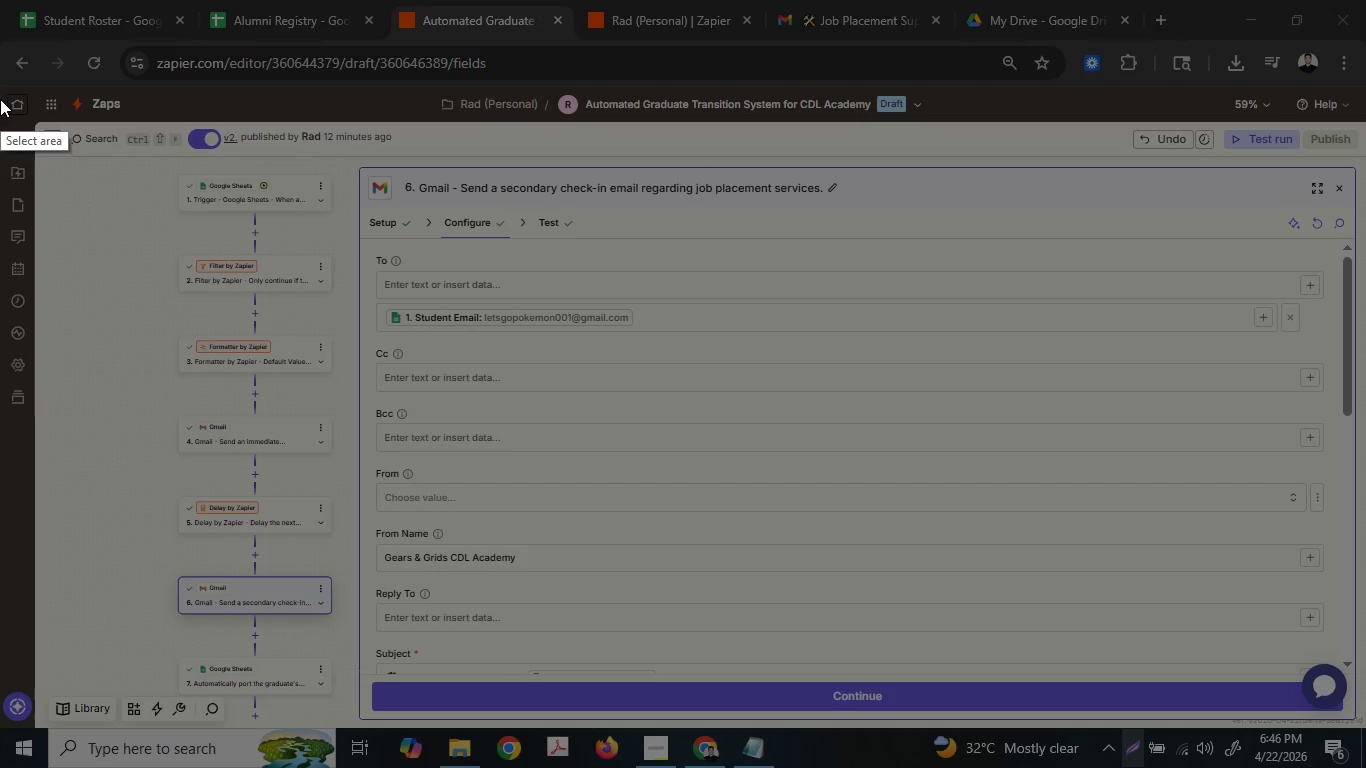 
left_click_drag(start_coordinate=[0, 95], to_coordinate=[1365, 717])
 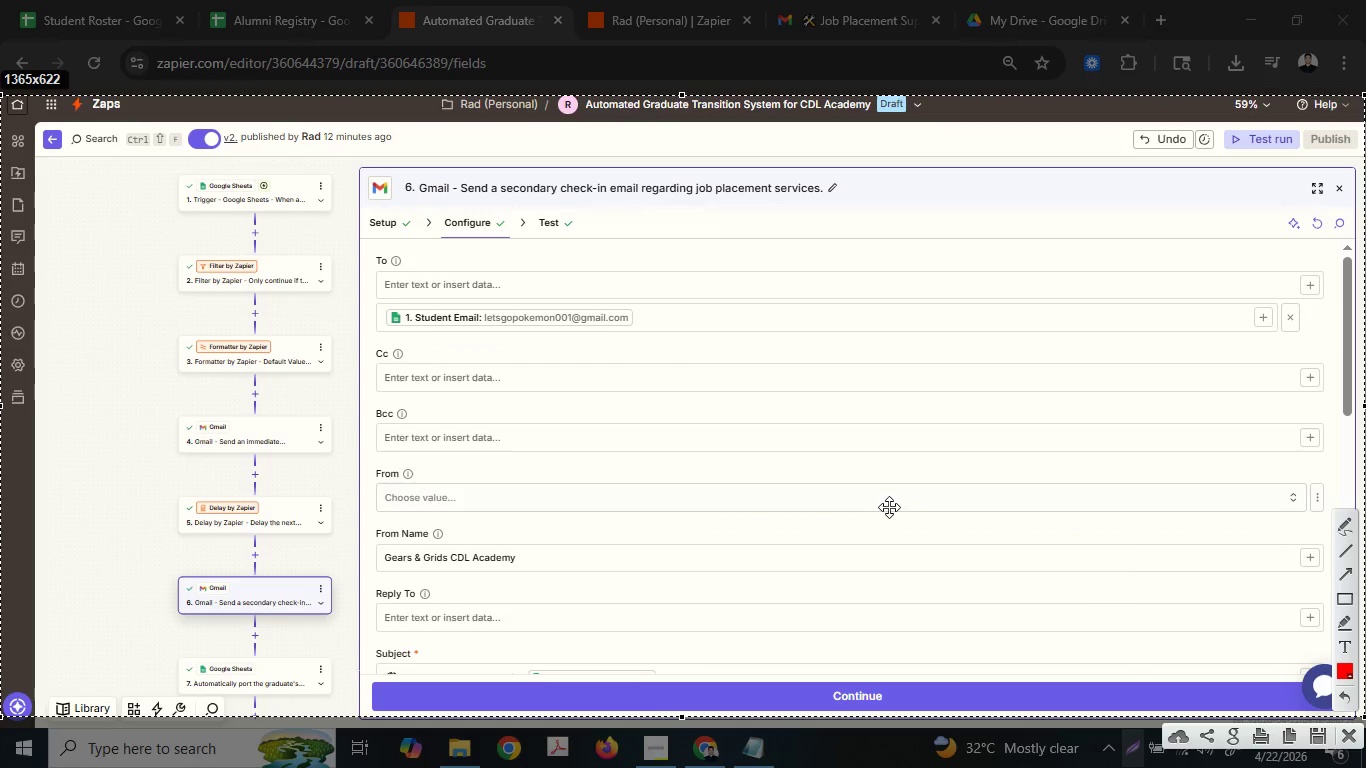 
right_click([889, 507])
 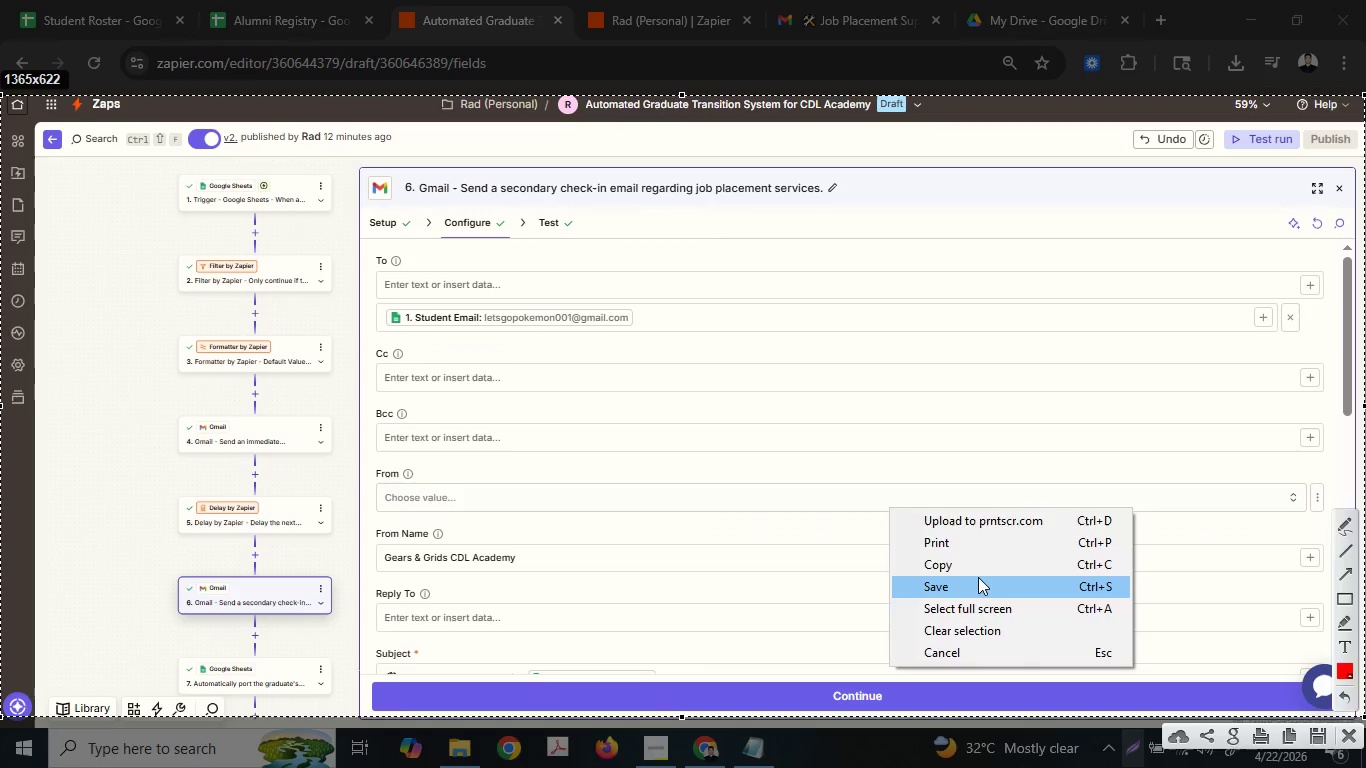 
left_click([978, 577])
 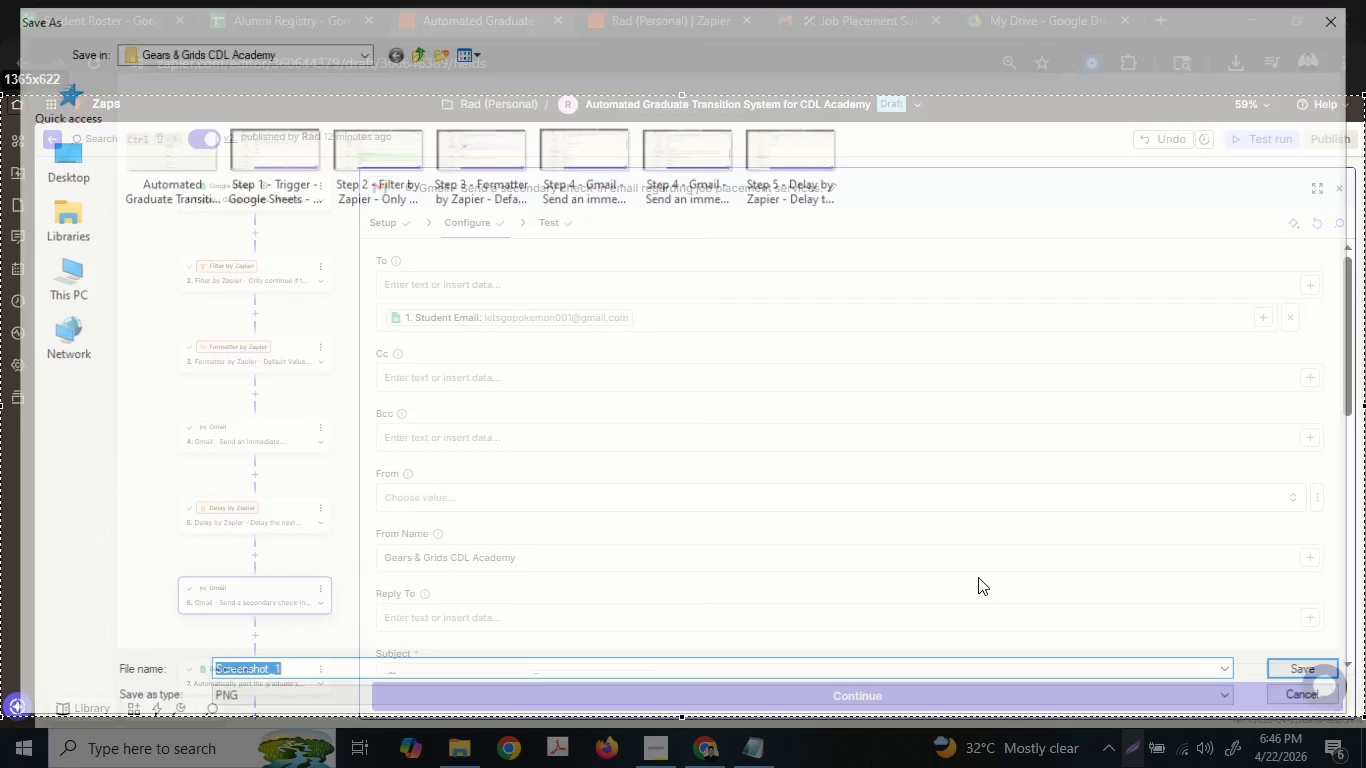 
type(Step 6 - )
 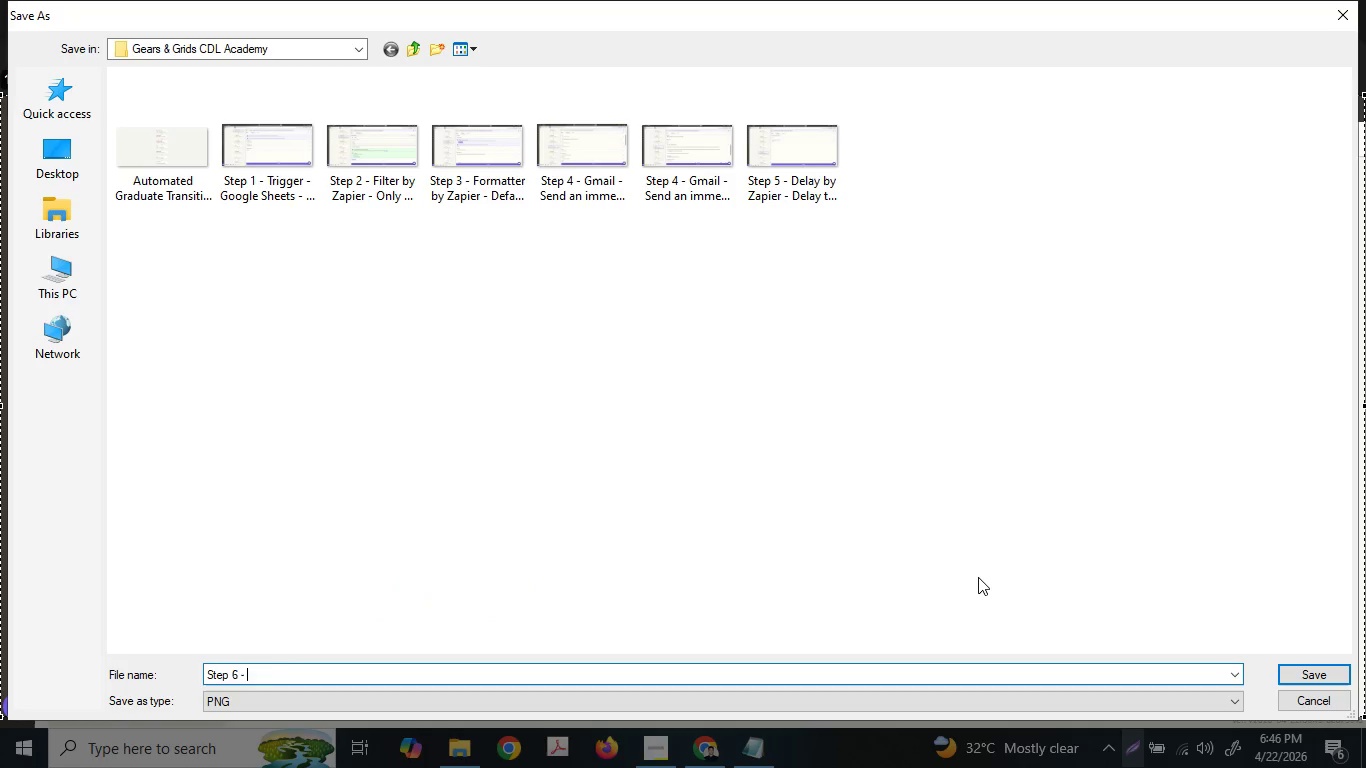 
key(Control+V)
 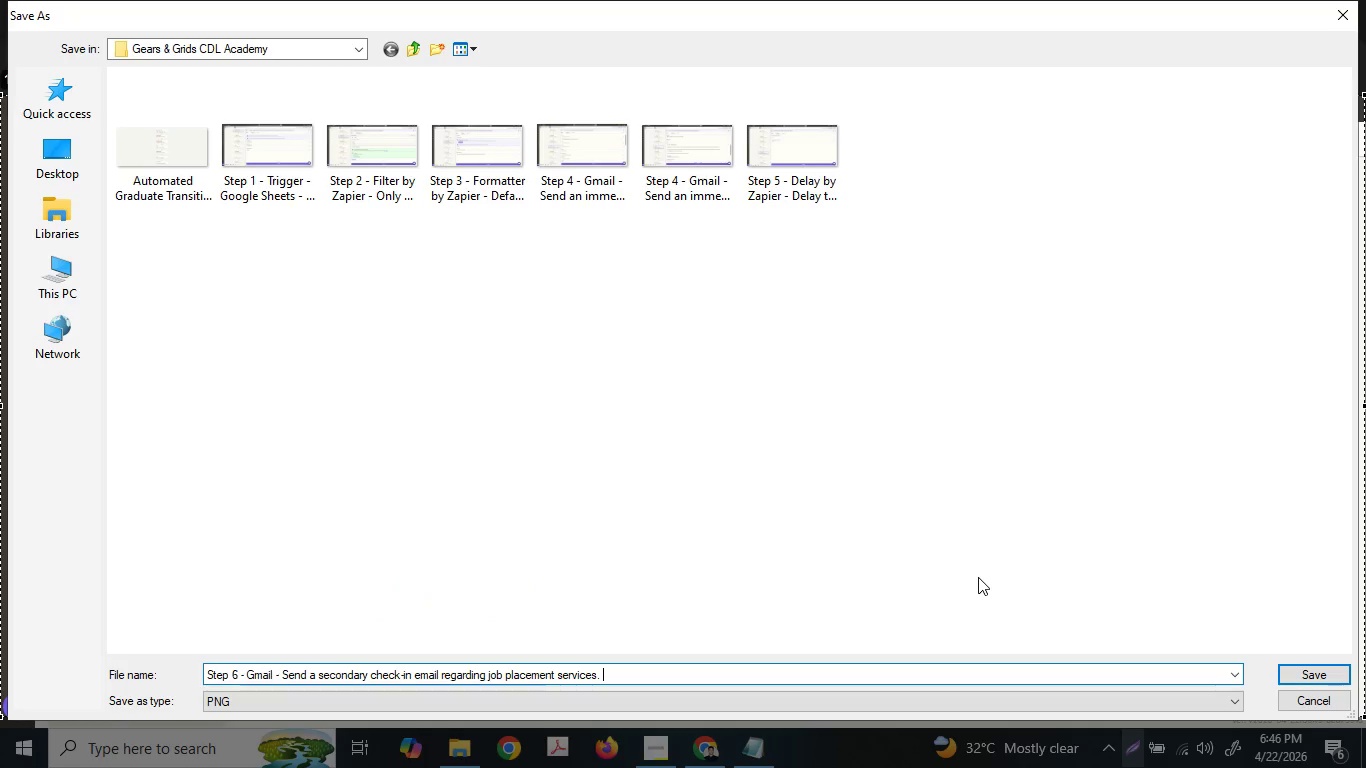 
key(Space)
 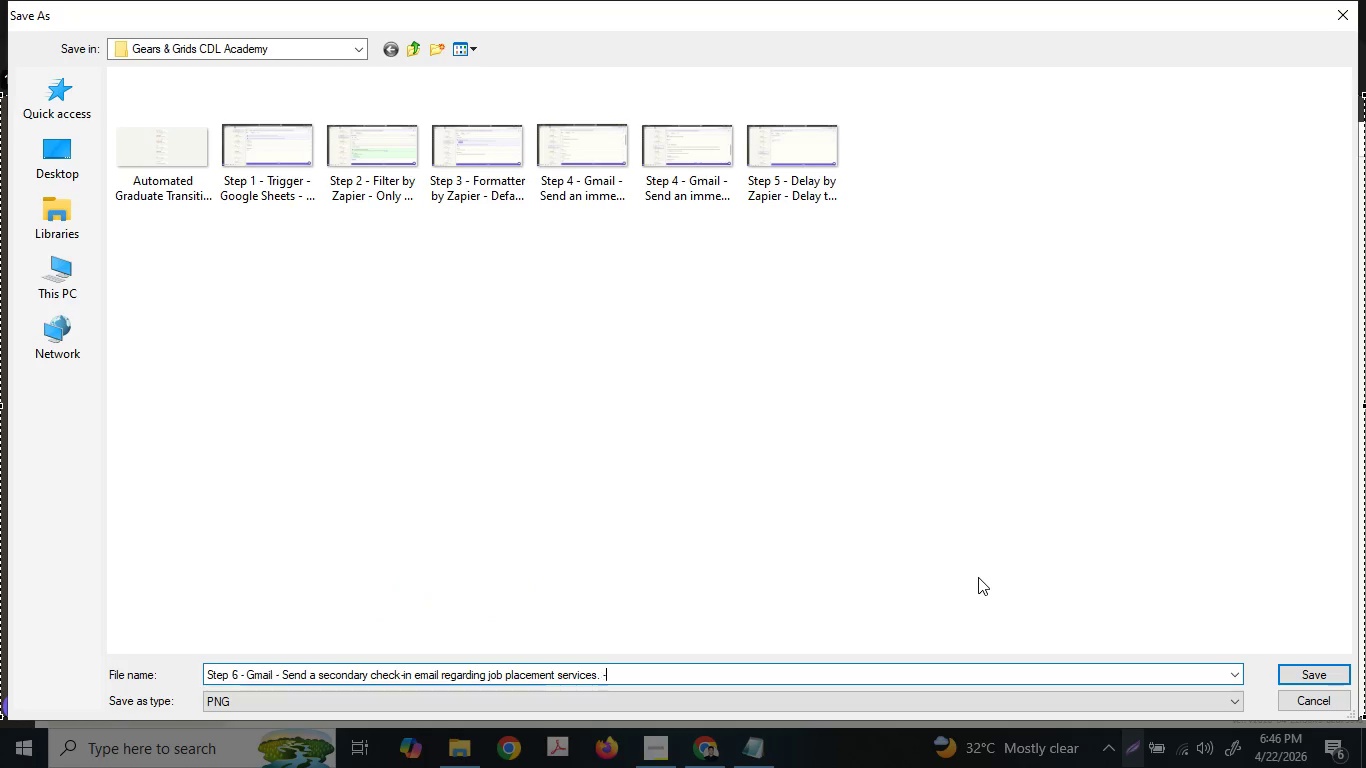 
key(Minus)
 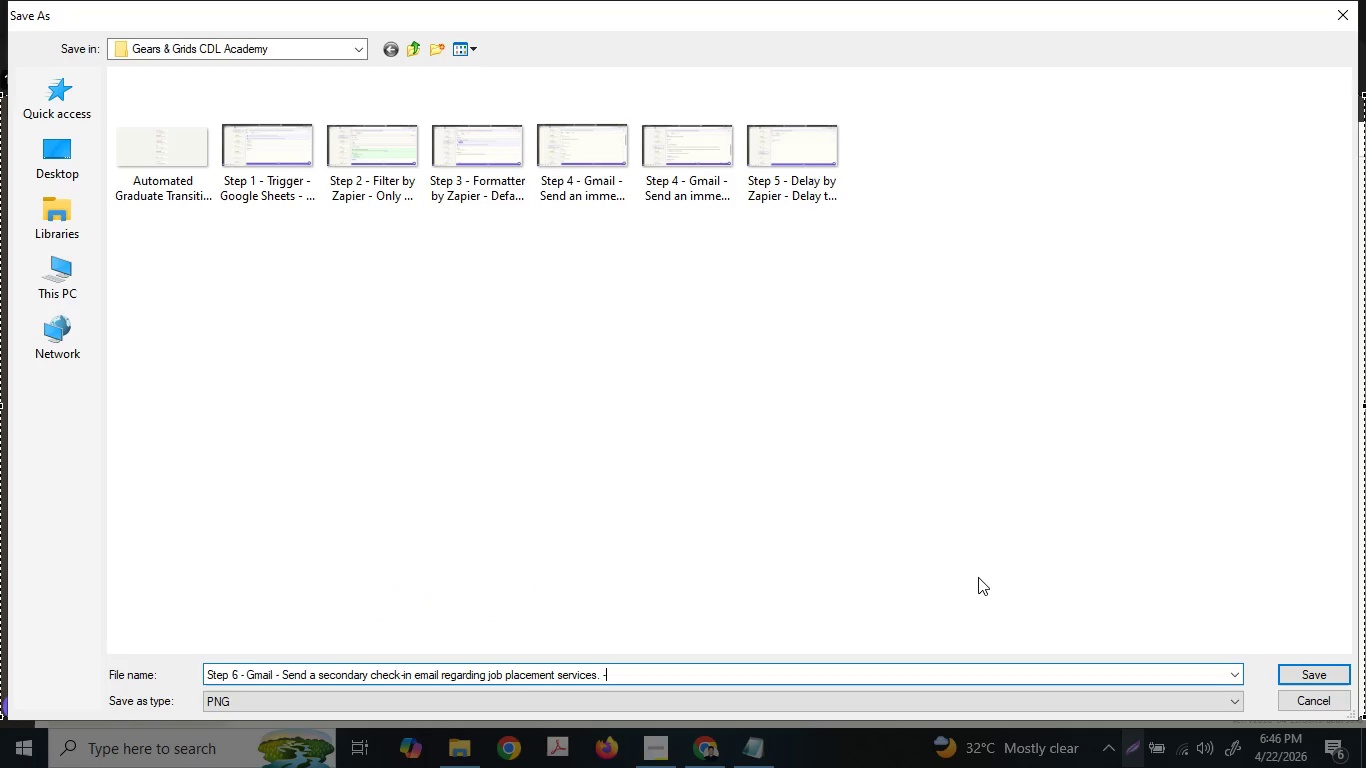 
key(Space)
 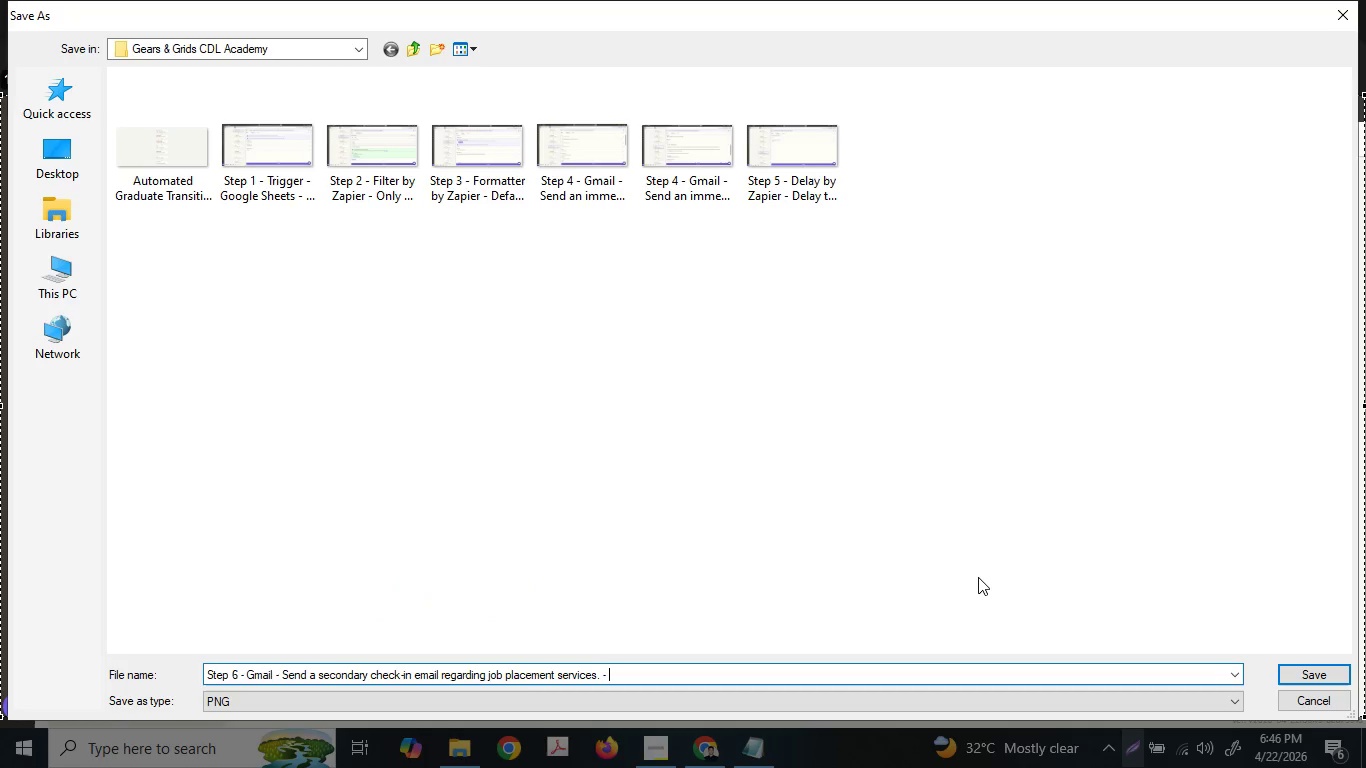 
key(1)
 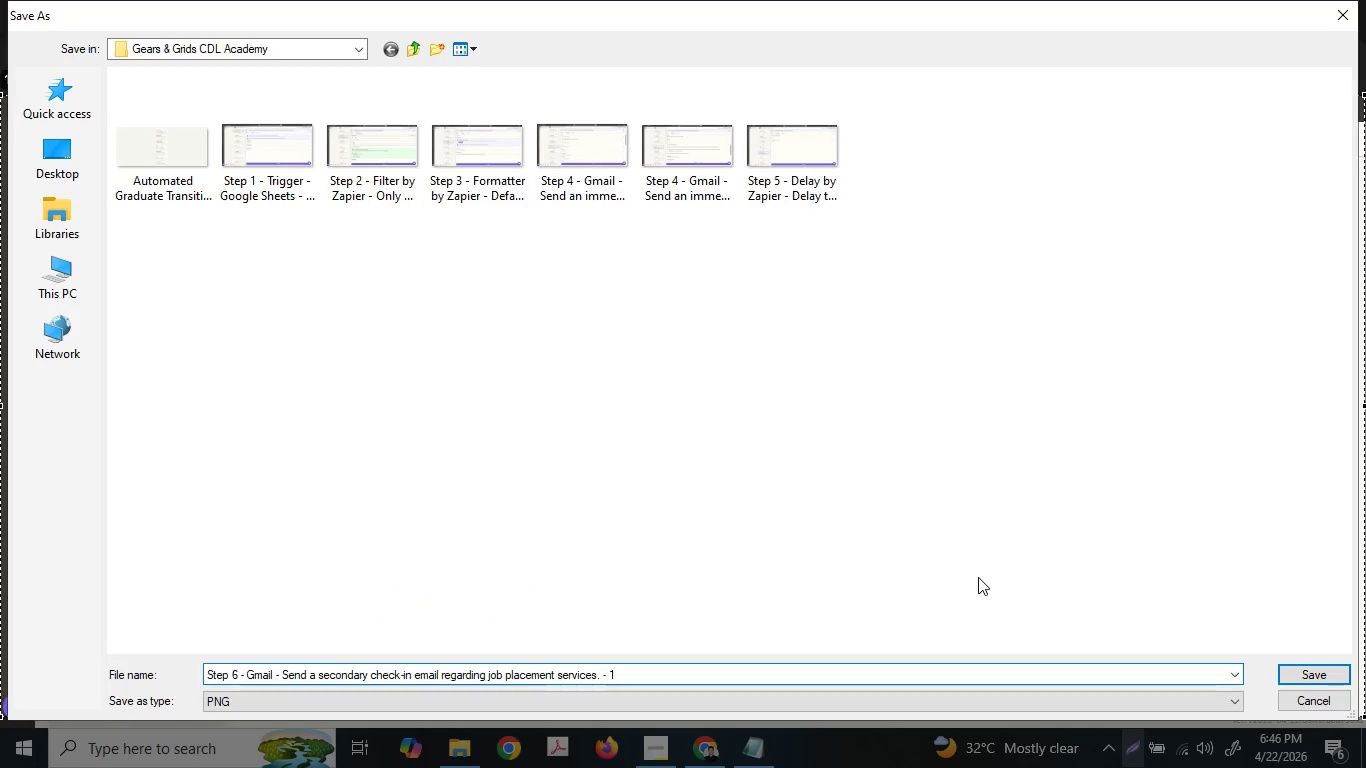 
key(Enter)
 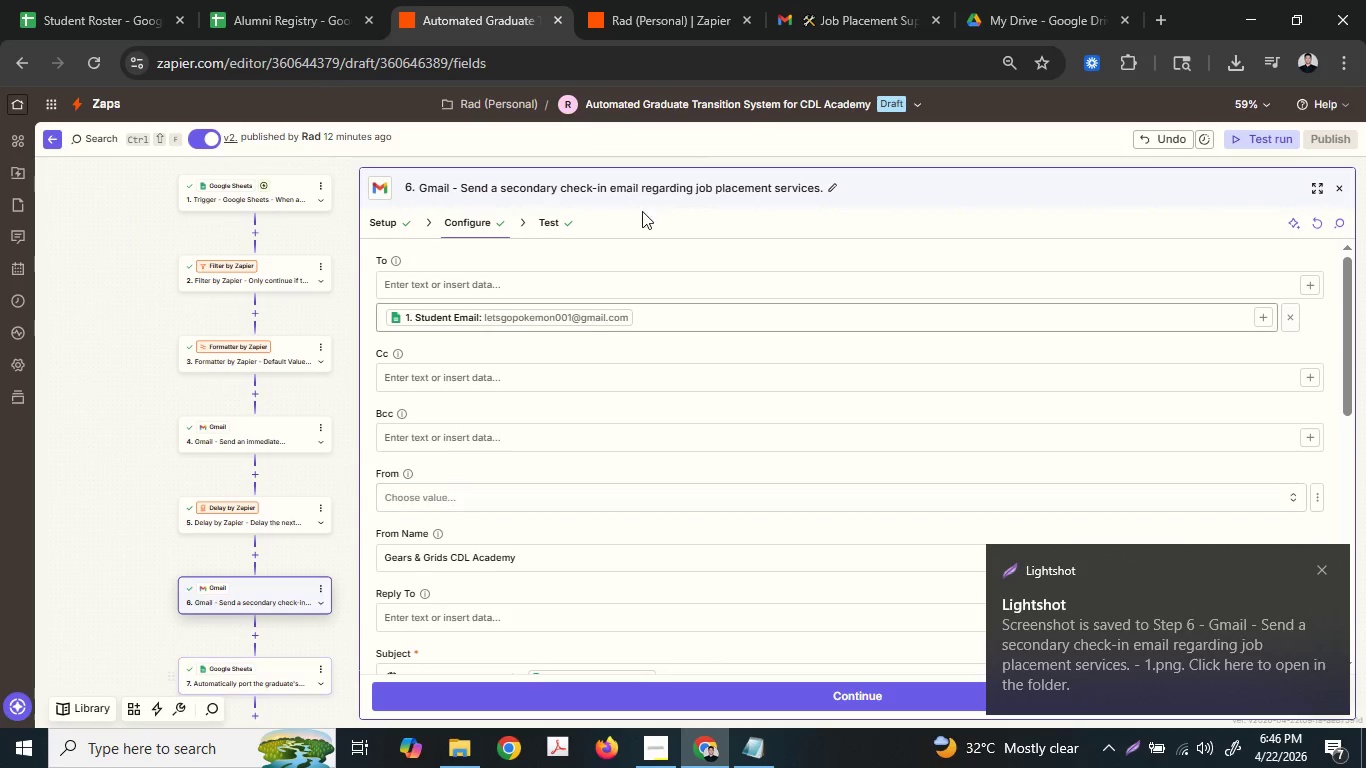 
scroll: coordinate [656, 465], scroll_direction: down, amount: 4.0